 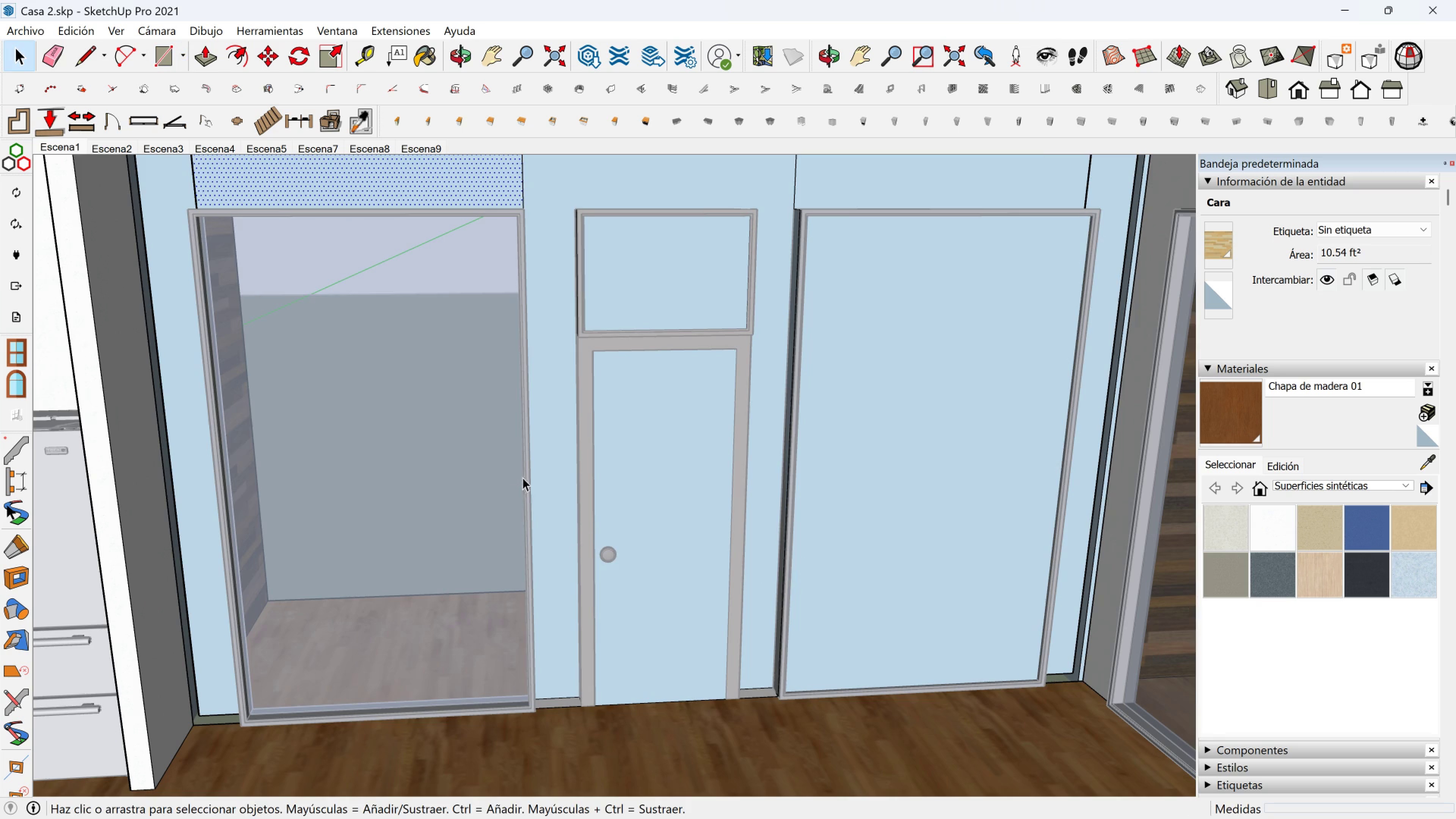 
scroll: coordinate [537, 468], scroll_direction: down, amount: 2.0
 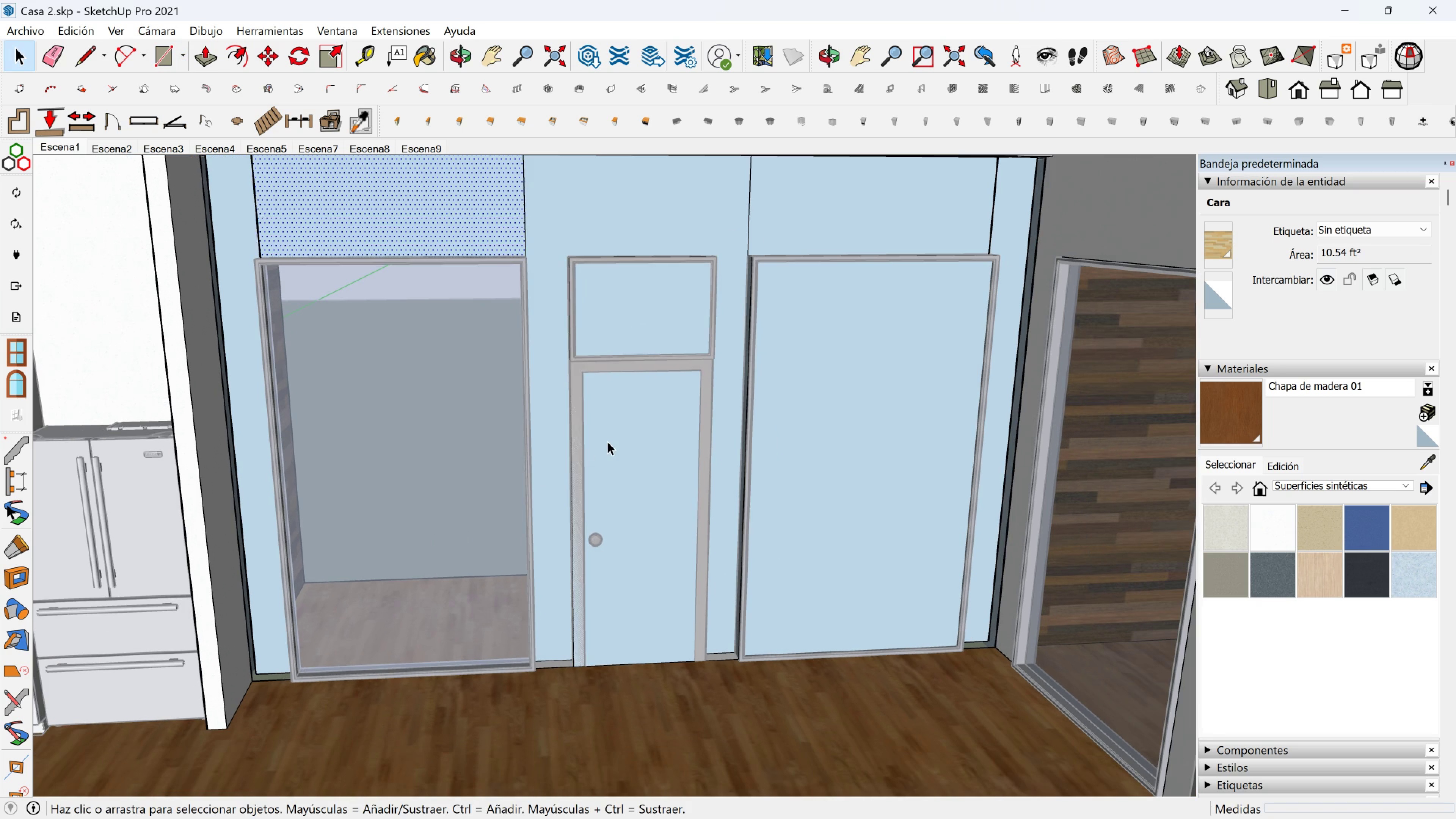 
left_click([607, 441])
 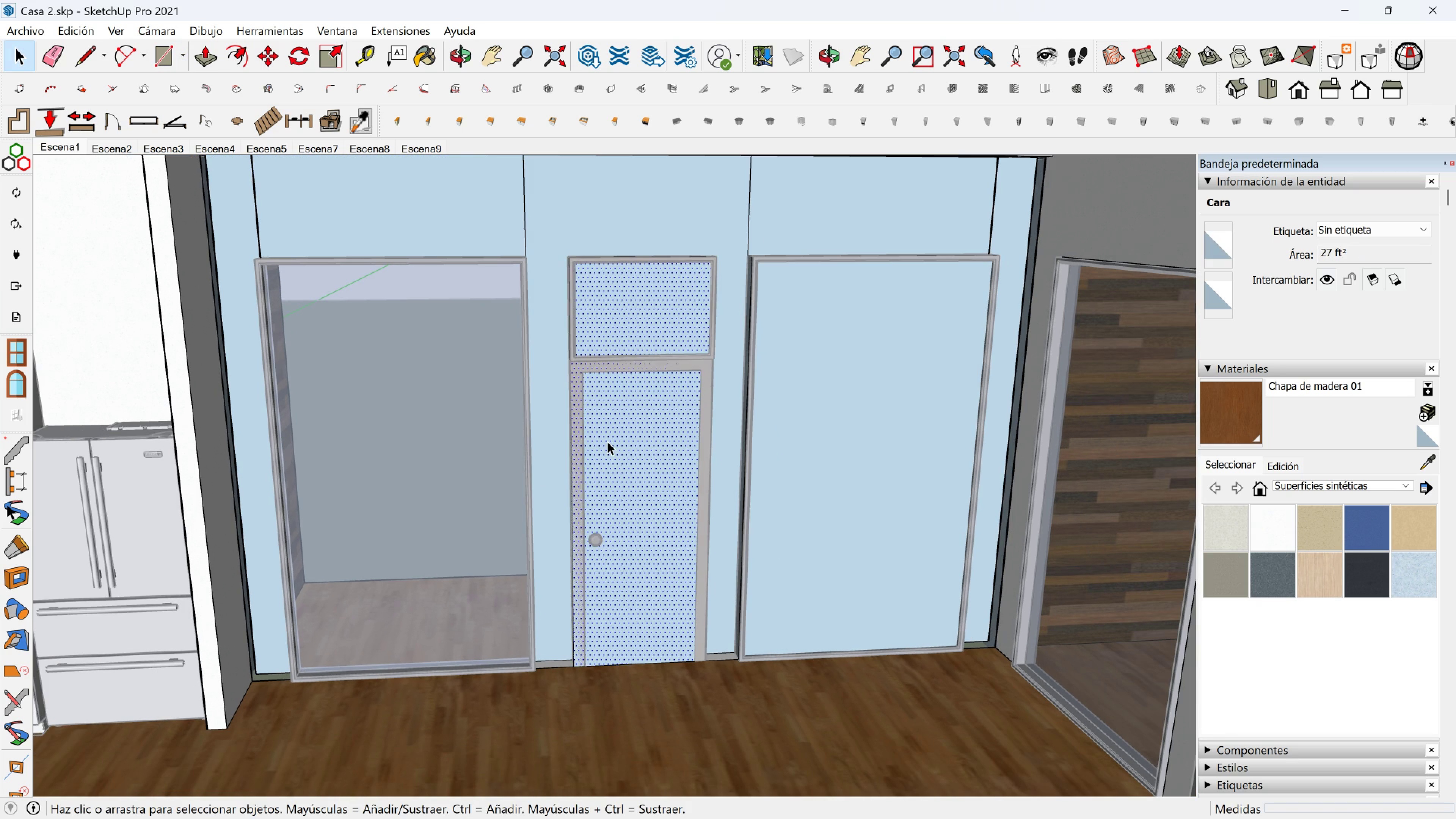 
key(Delete)
 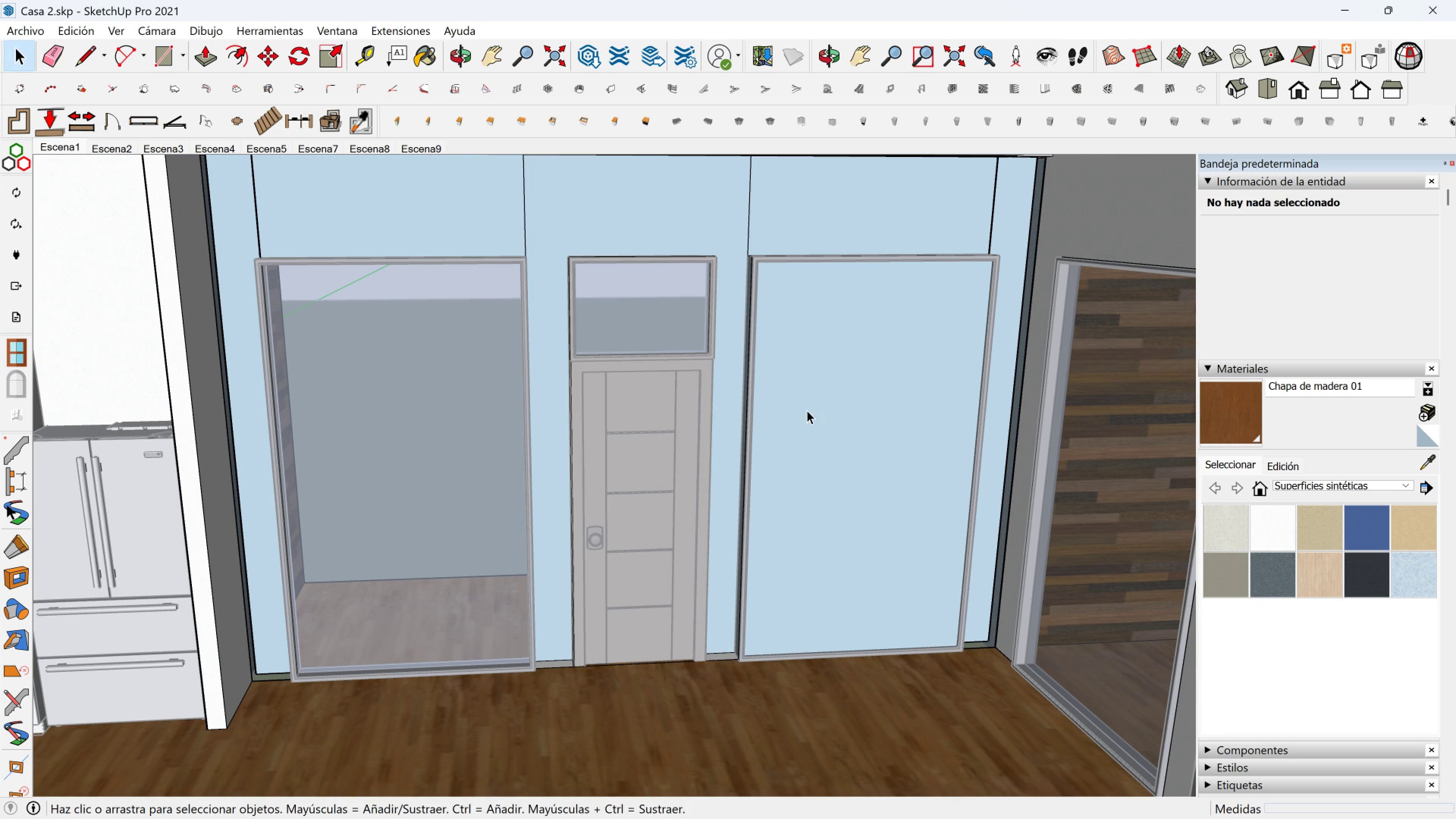 
left_click([807, 410])
 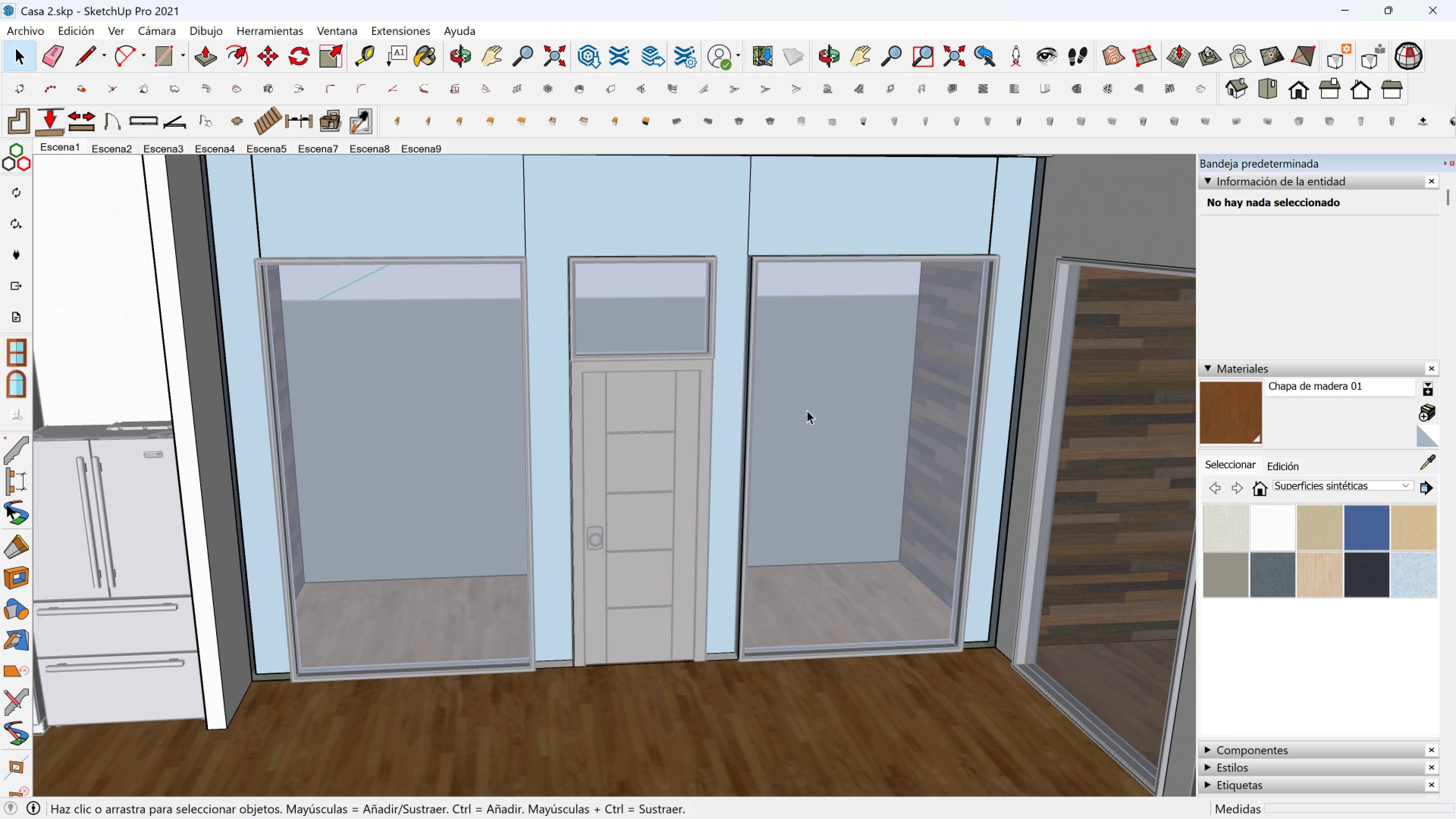 
key(Delete)
 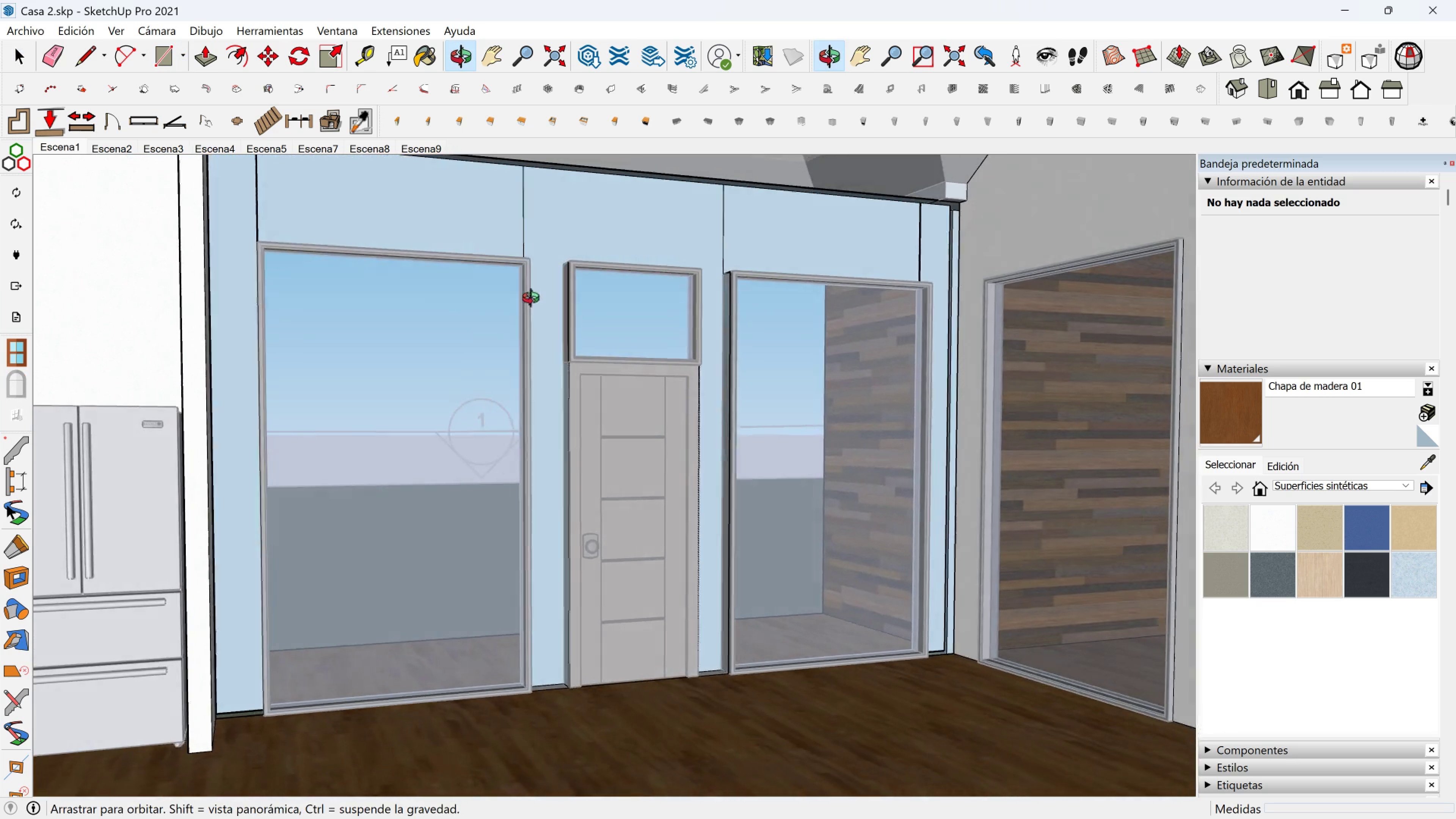 
scroll: coordinate [519, 231], scroll_direction: up, amount: 2.0